 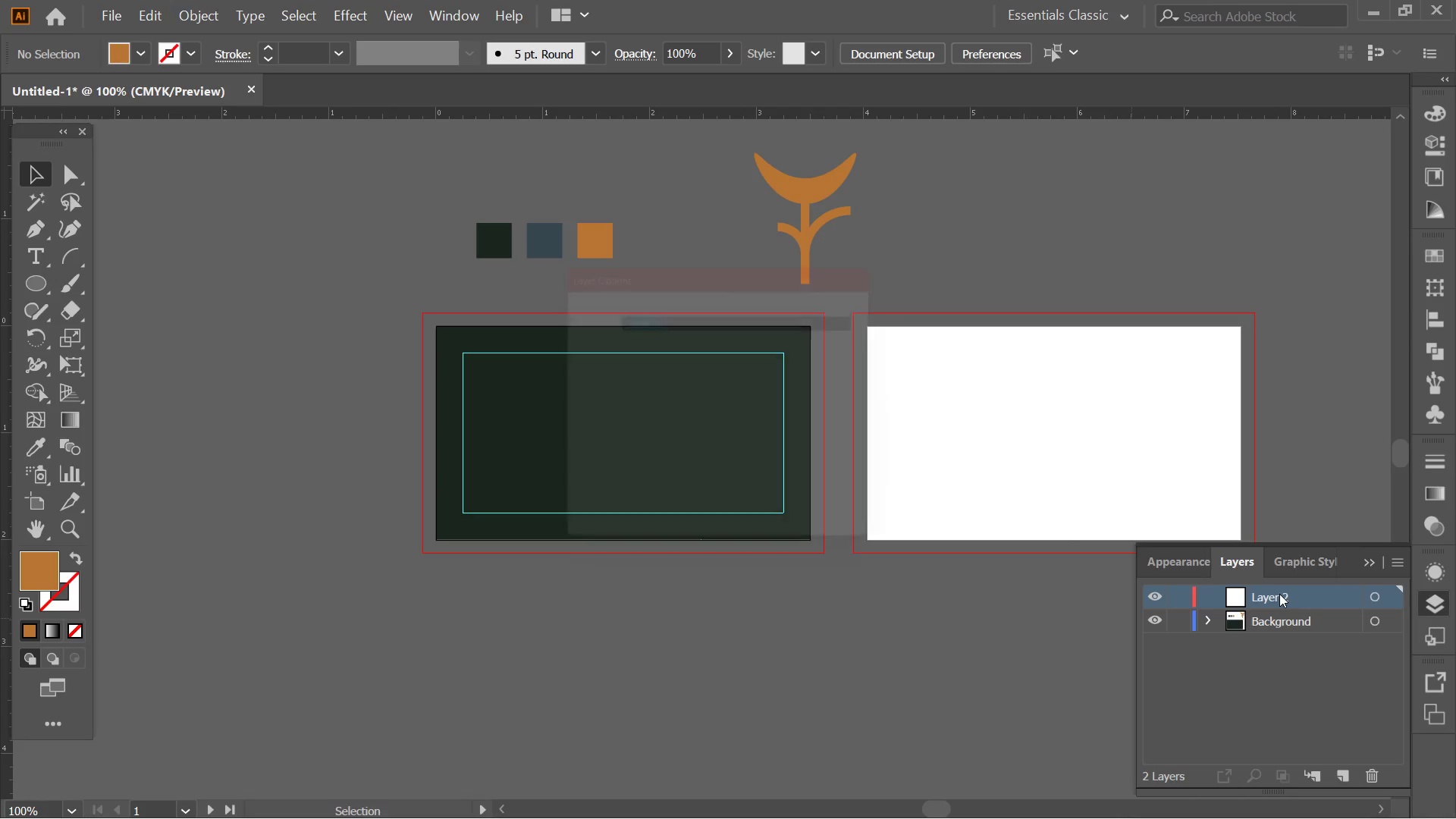 
triple_click([1279, 594])
 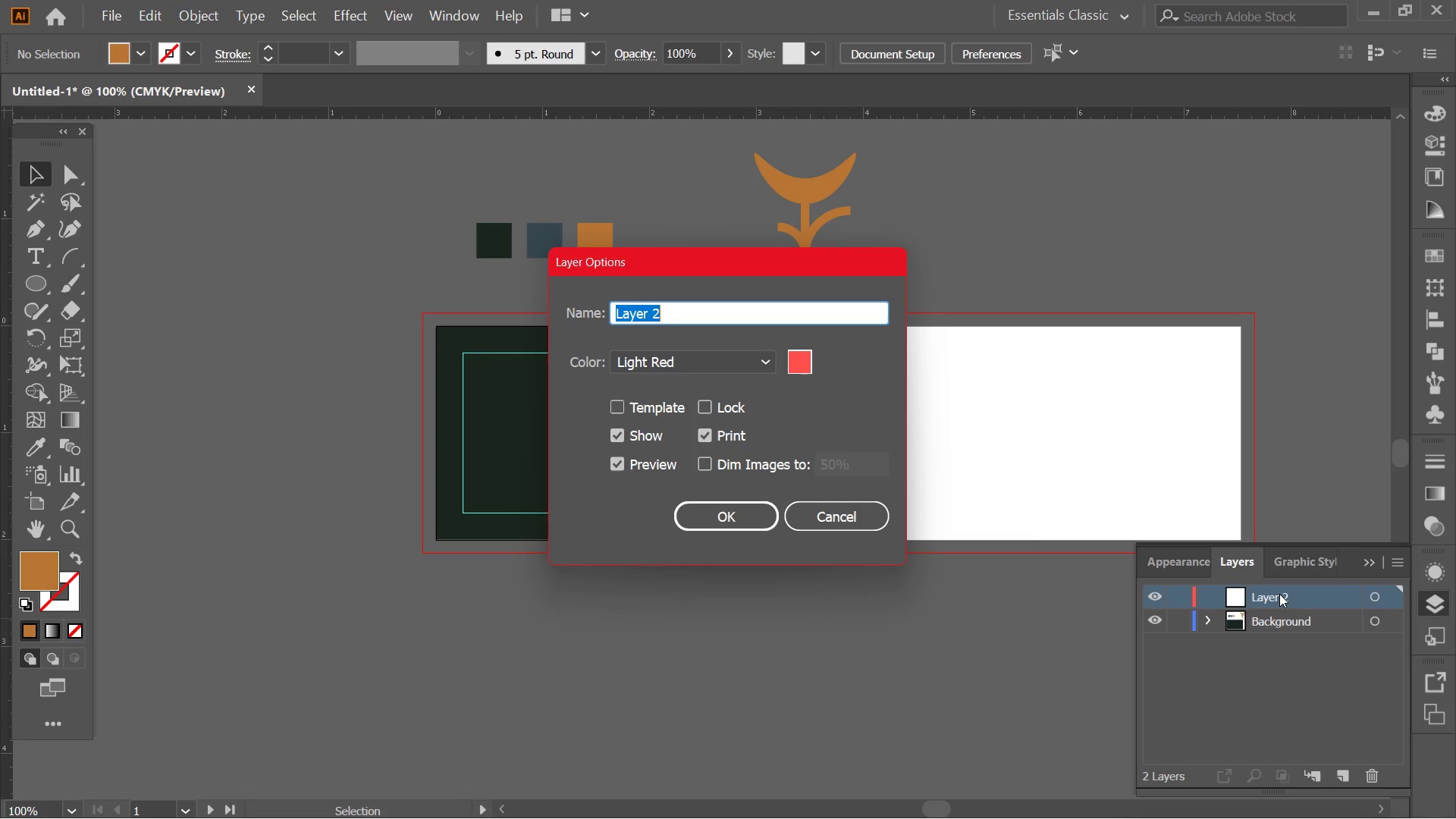 
triple_click([1279, 594])
 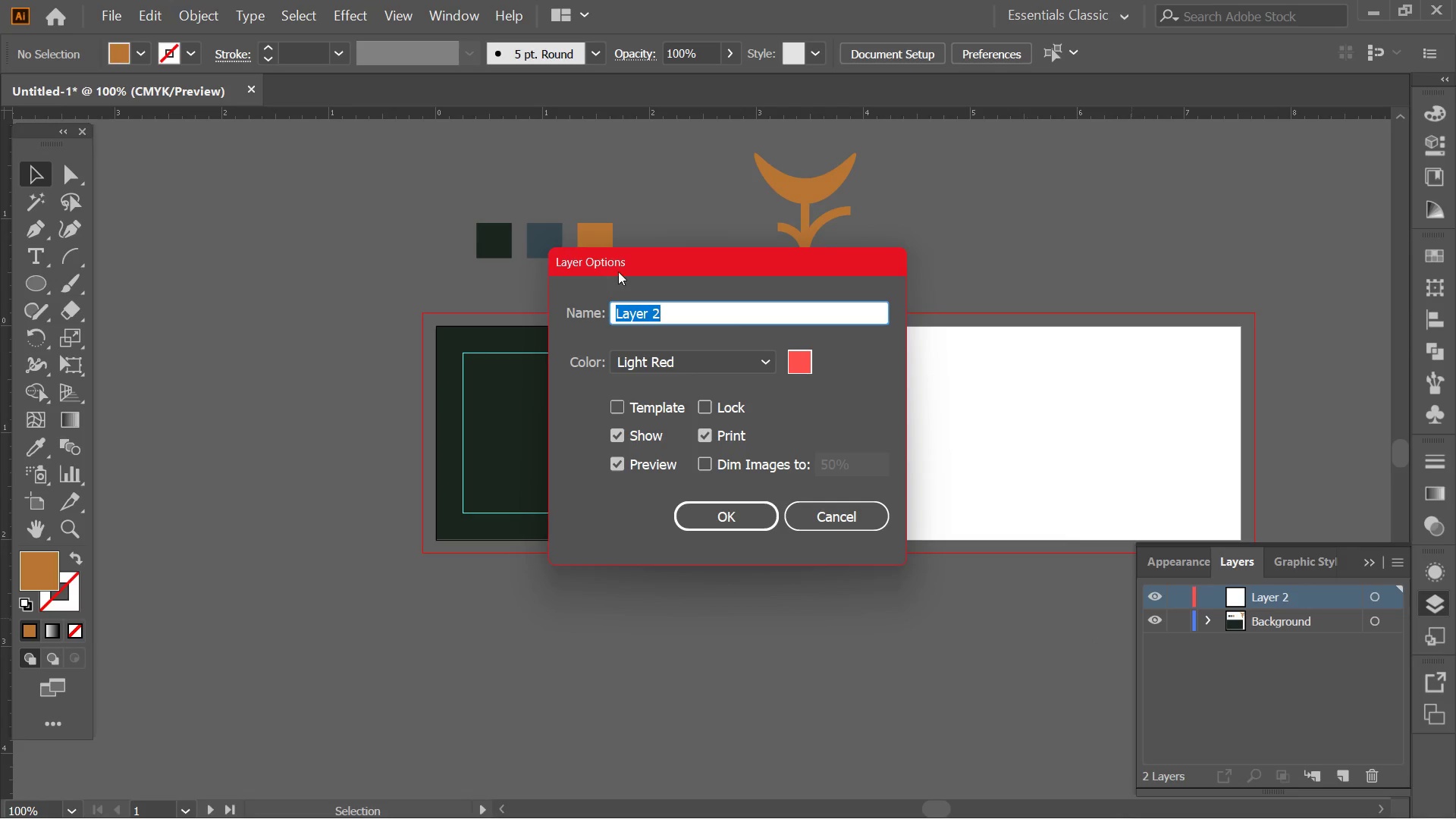 
key(Control+V)
 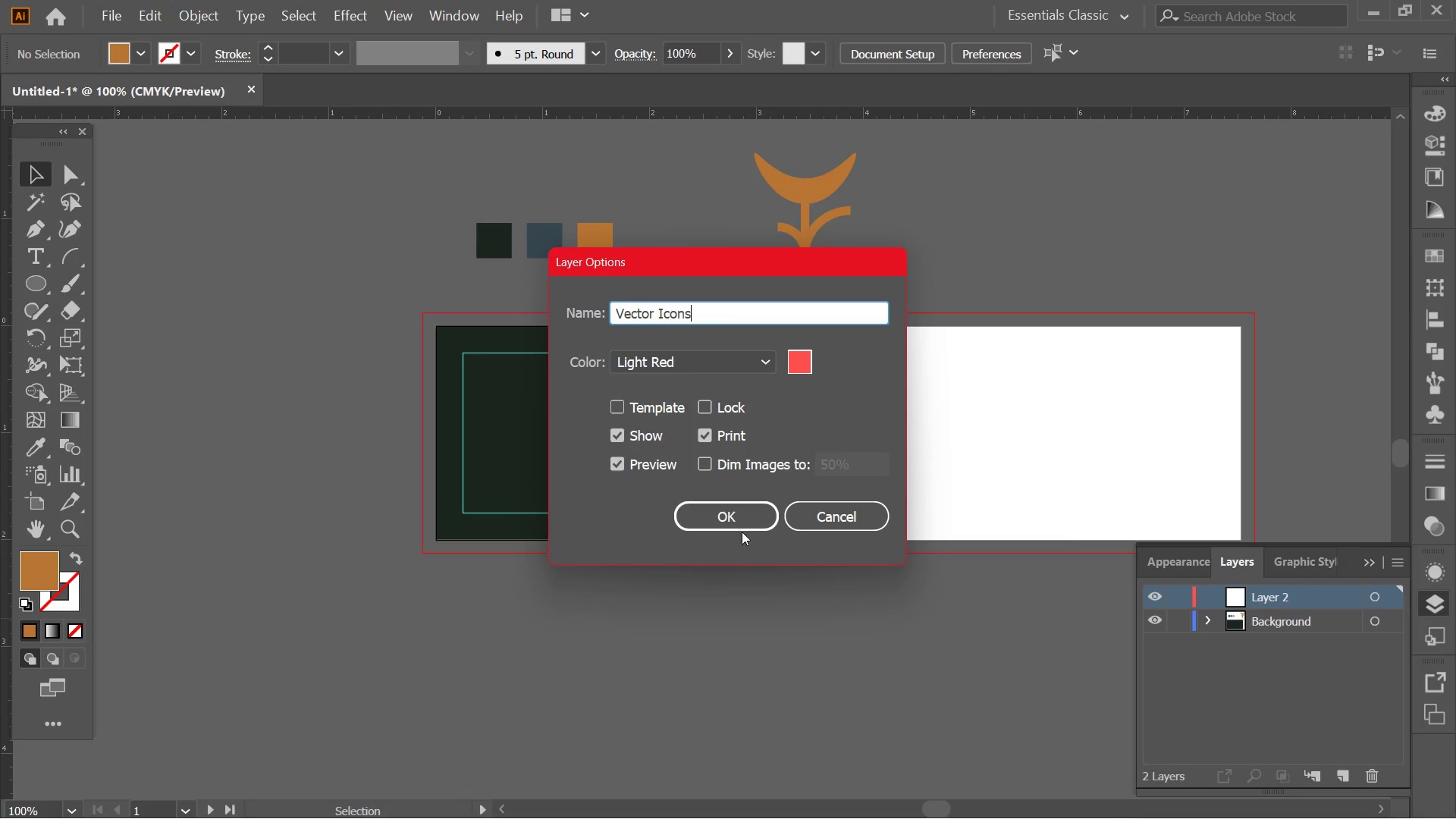 
left_click([741, 517])
 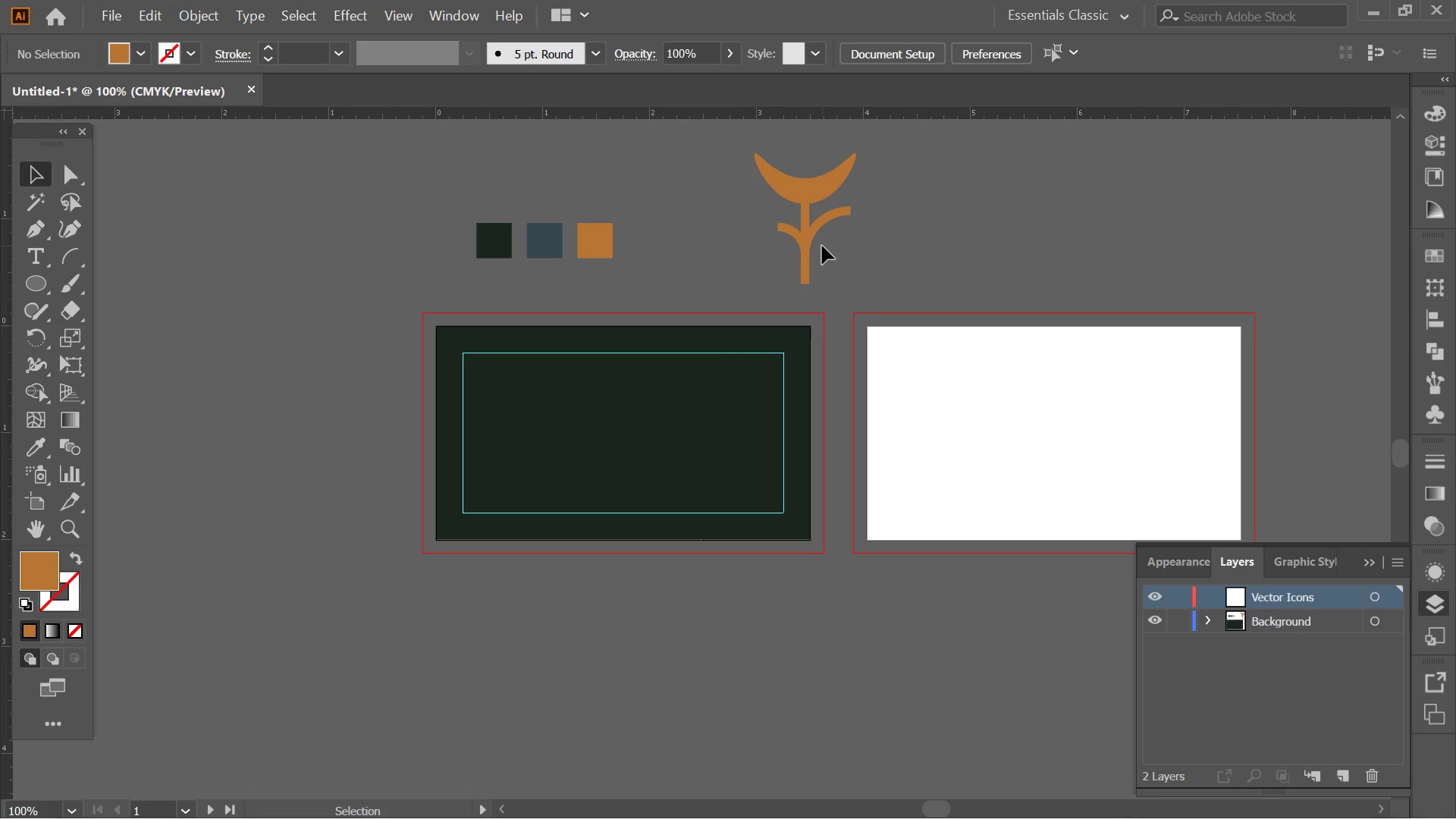 
double_click([802, 231])
 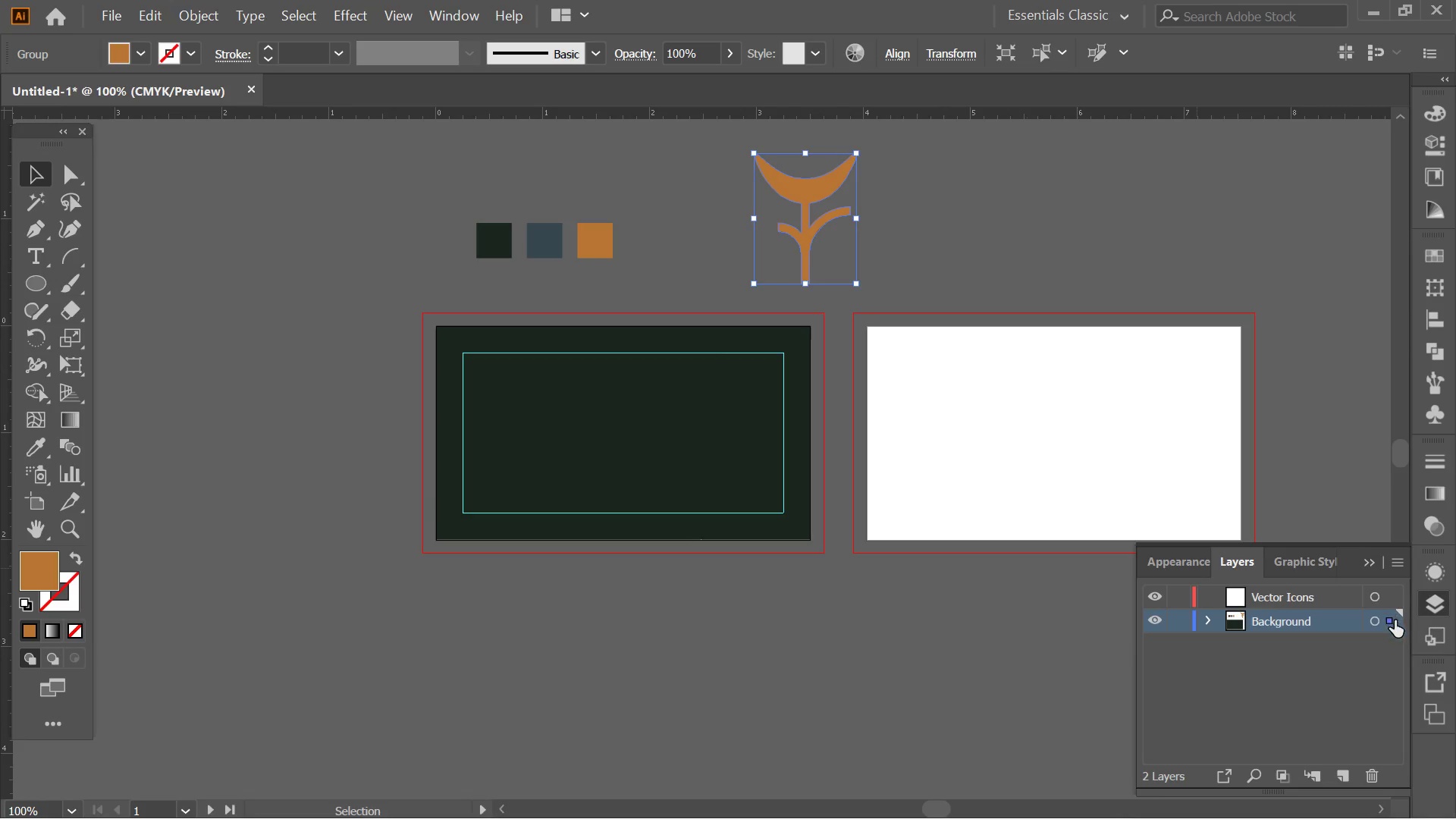 
left_click_drag(start_coordinate=[1389, 630], to_coordinate=[1389, 593])
 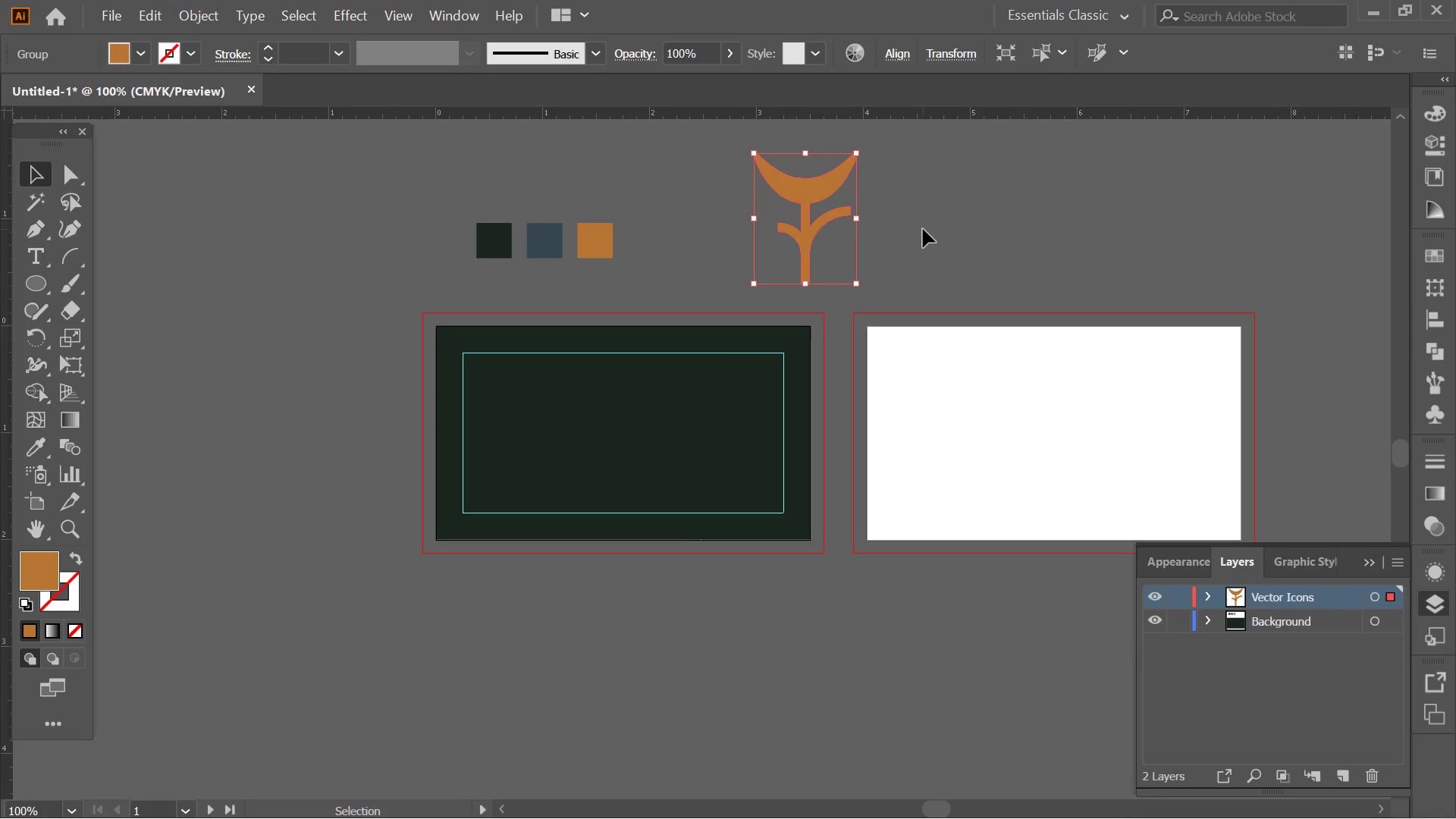 
left_click([923, 229])
 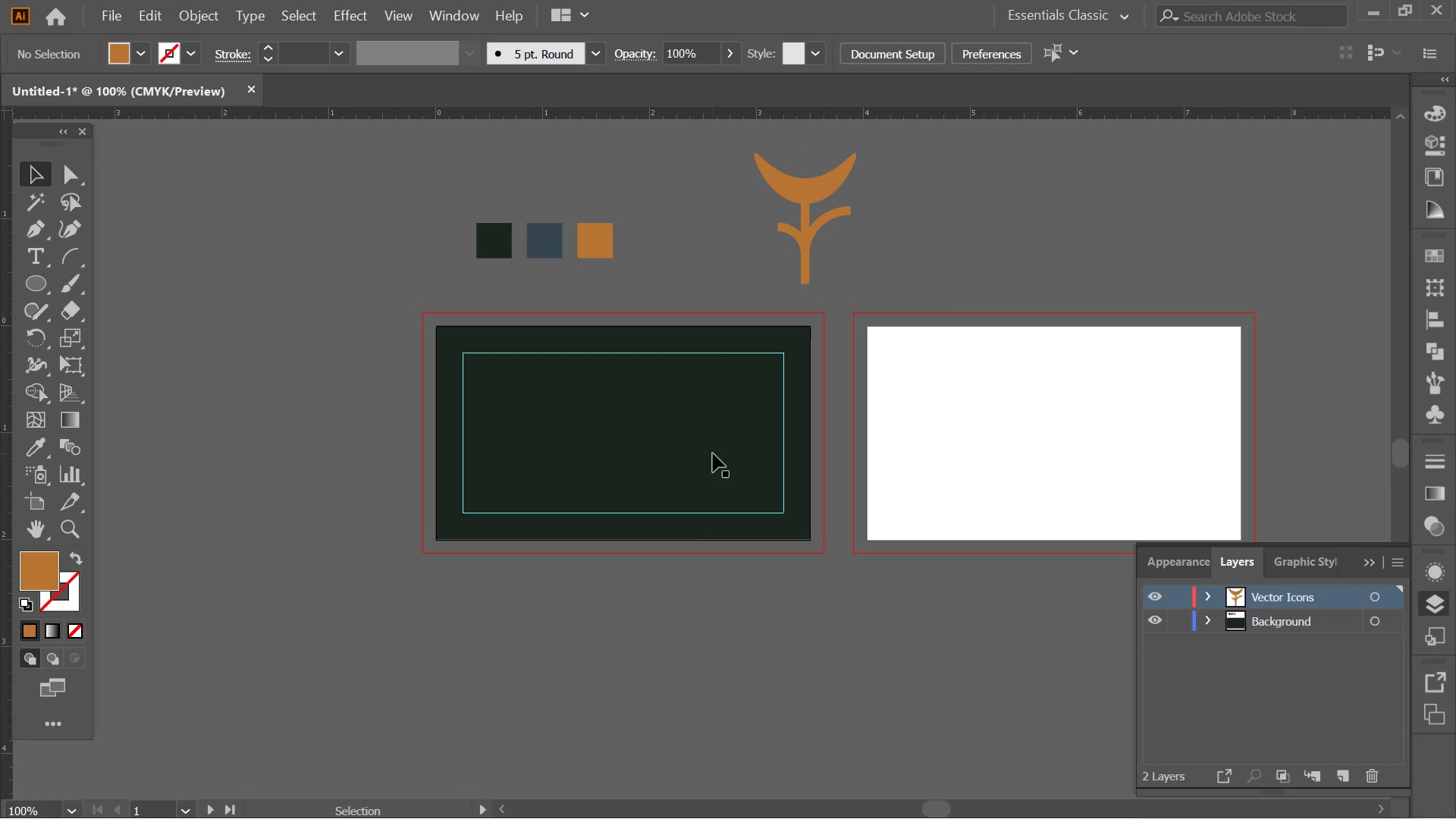 
left_click([799, 364])
 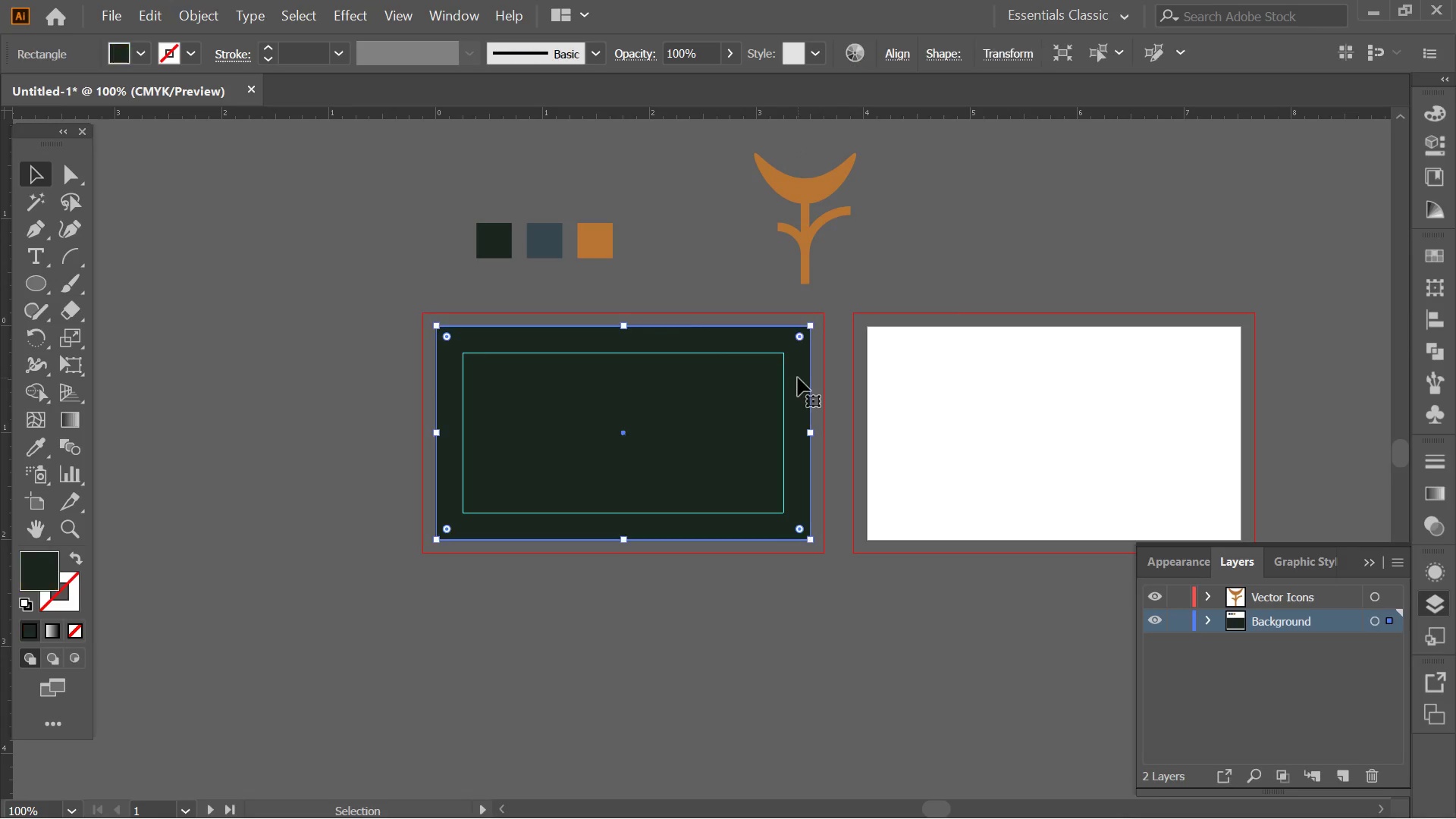 
hold_key(key=AltLeft, duration=2.03)
left_click_drag(start_coordinate=[798, 378], to_coordinate=[1227, 410])
 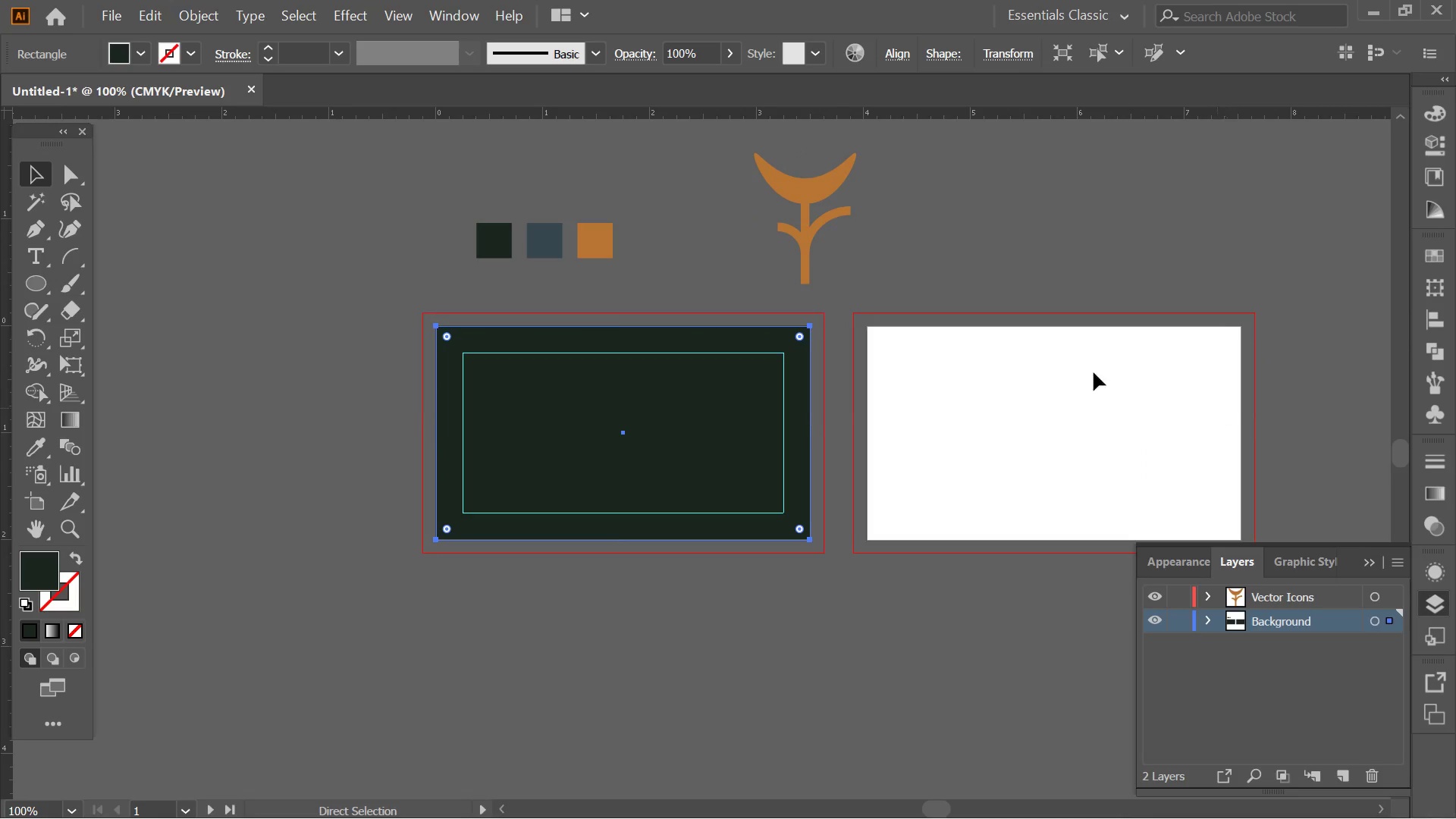 
hold_key(key=ShiftLeft, duration=1.91)
 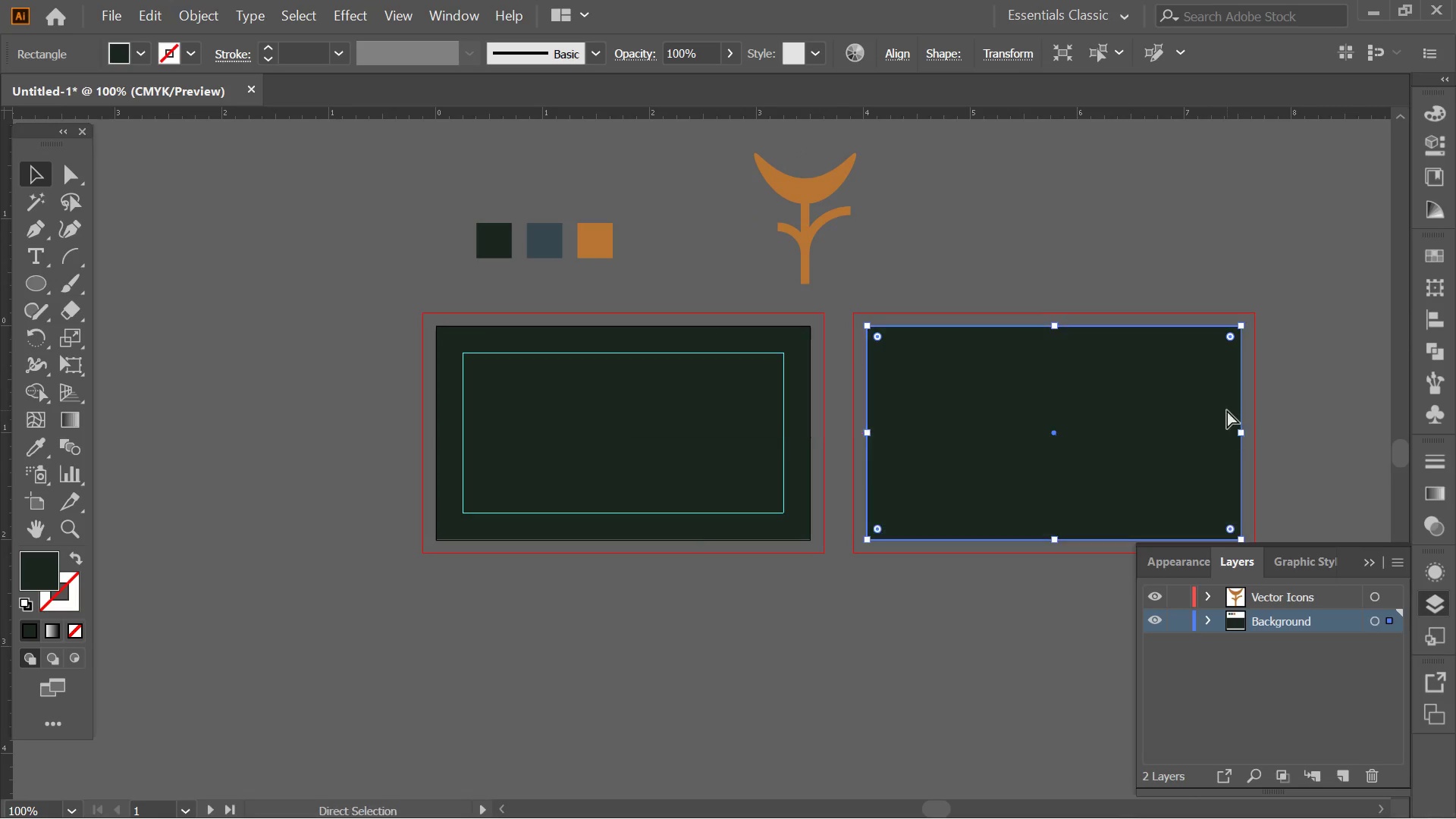 
key(Control+ControlLeft)
 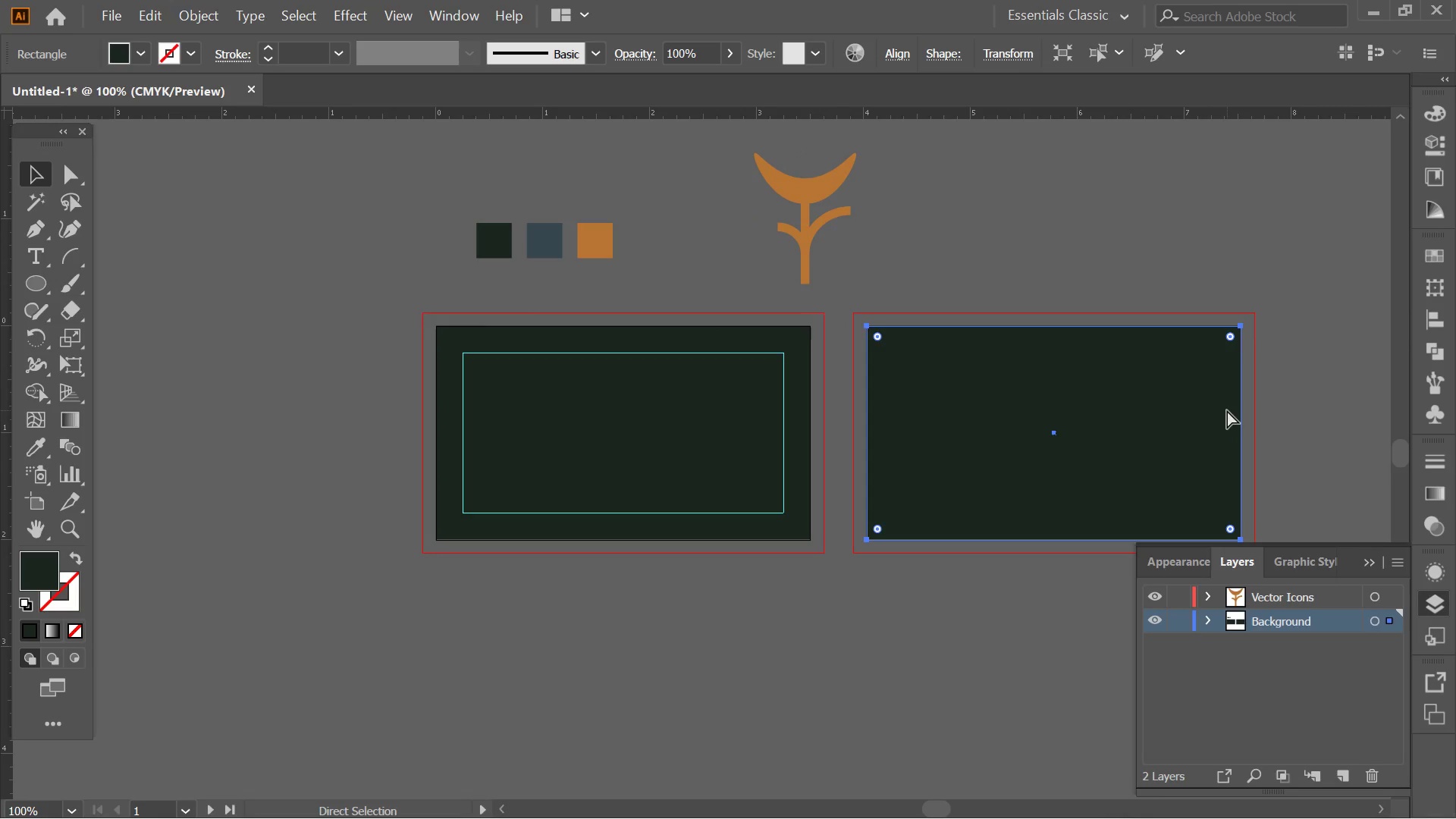 
key(Control+Z)
 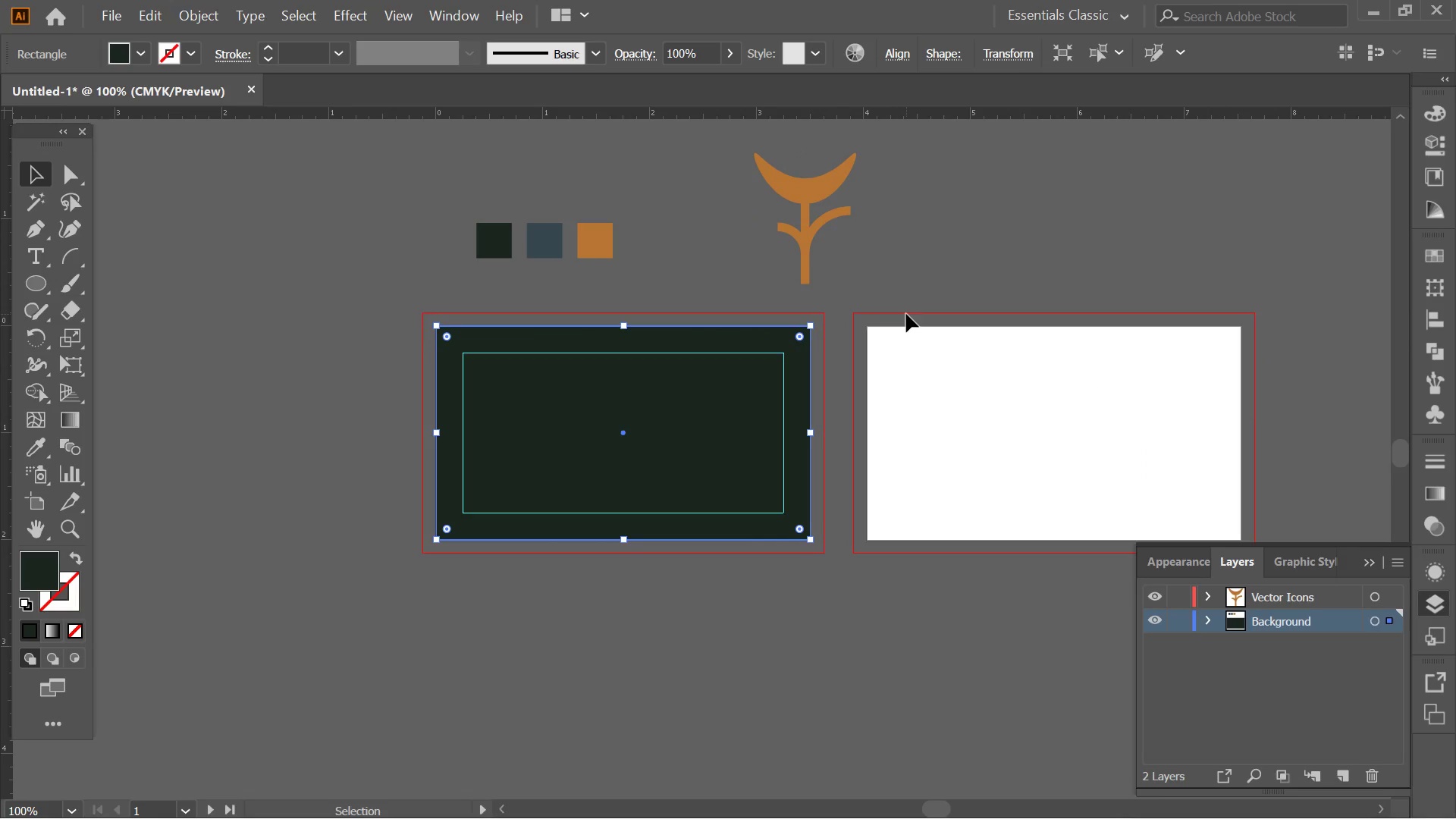 
left_click([889, 256])
 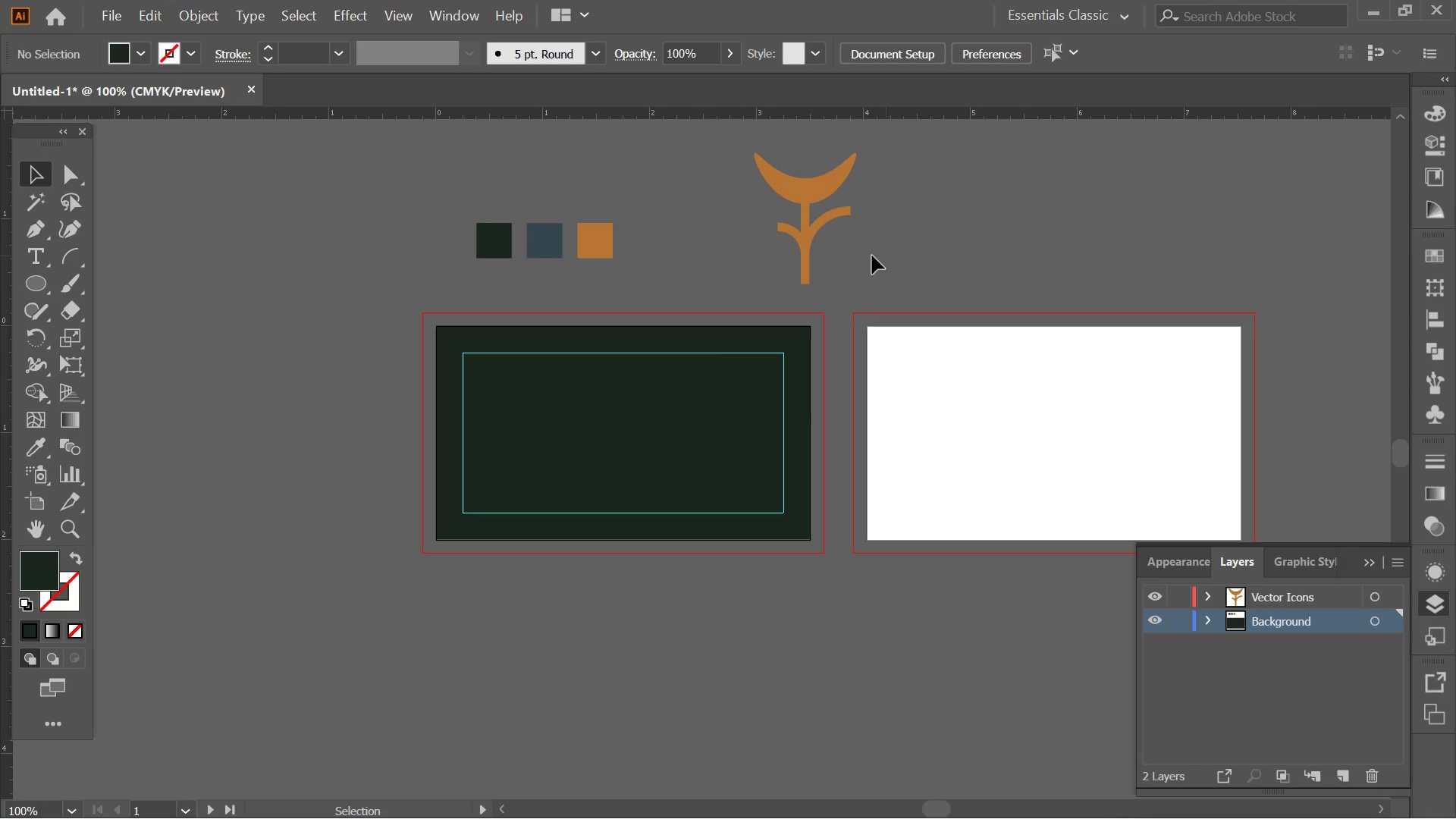 
hold_key(key=AltLeft, duration=0.48)
 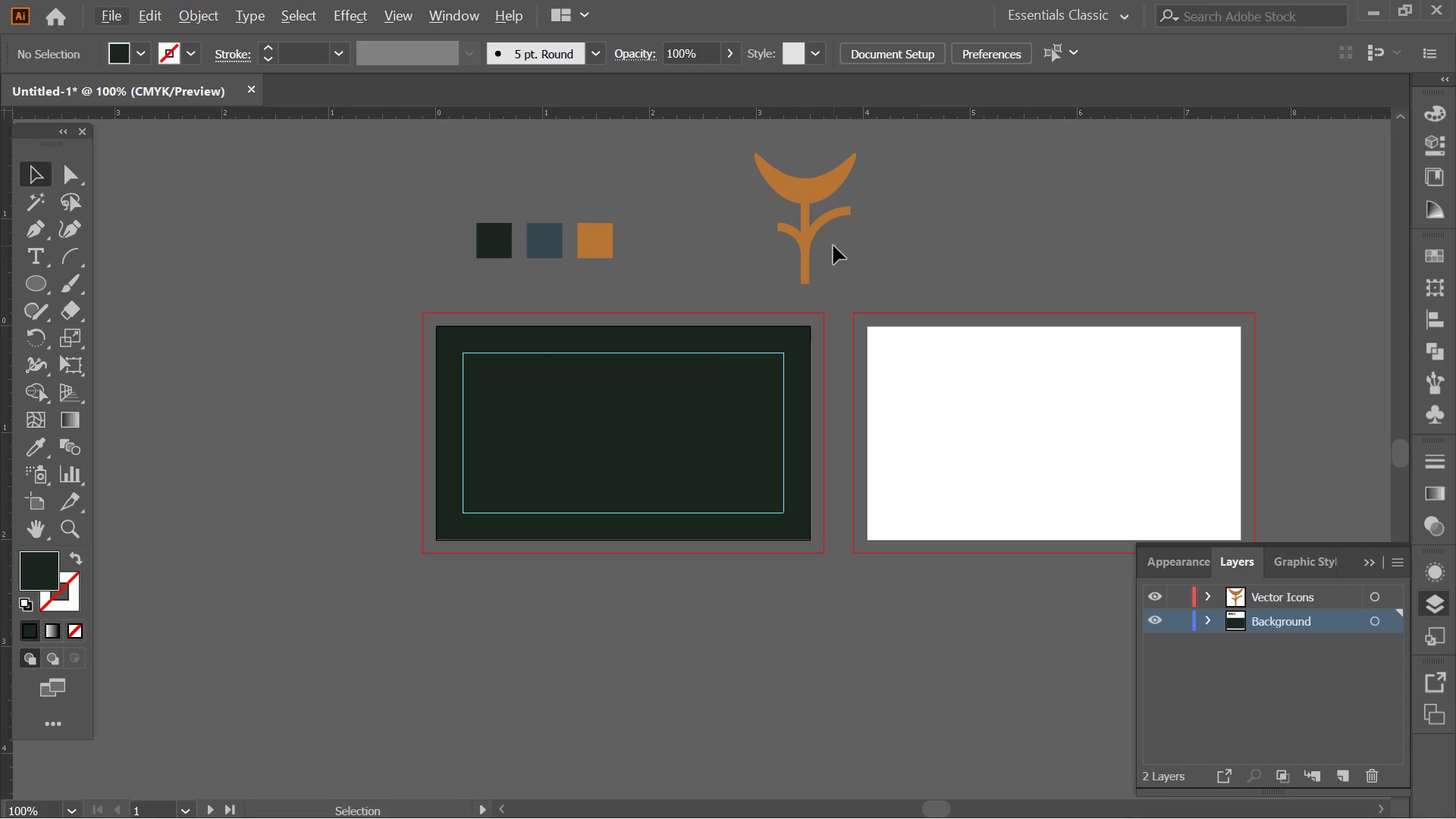 
hold_key(key=AltLeft, duration=0.34)
 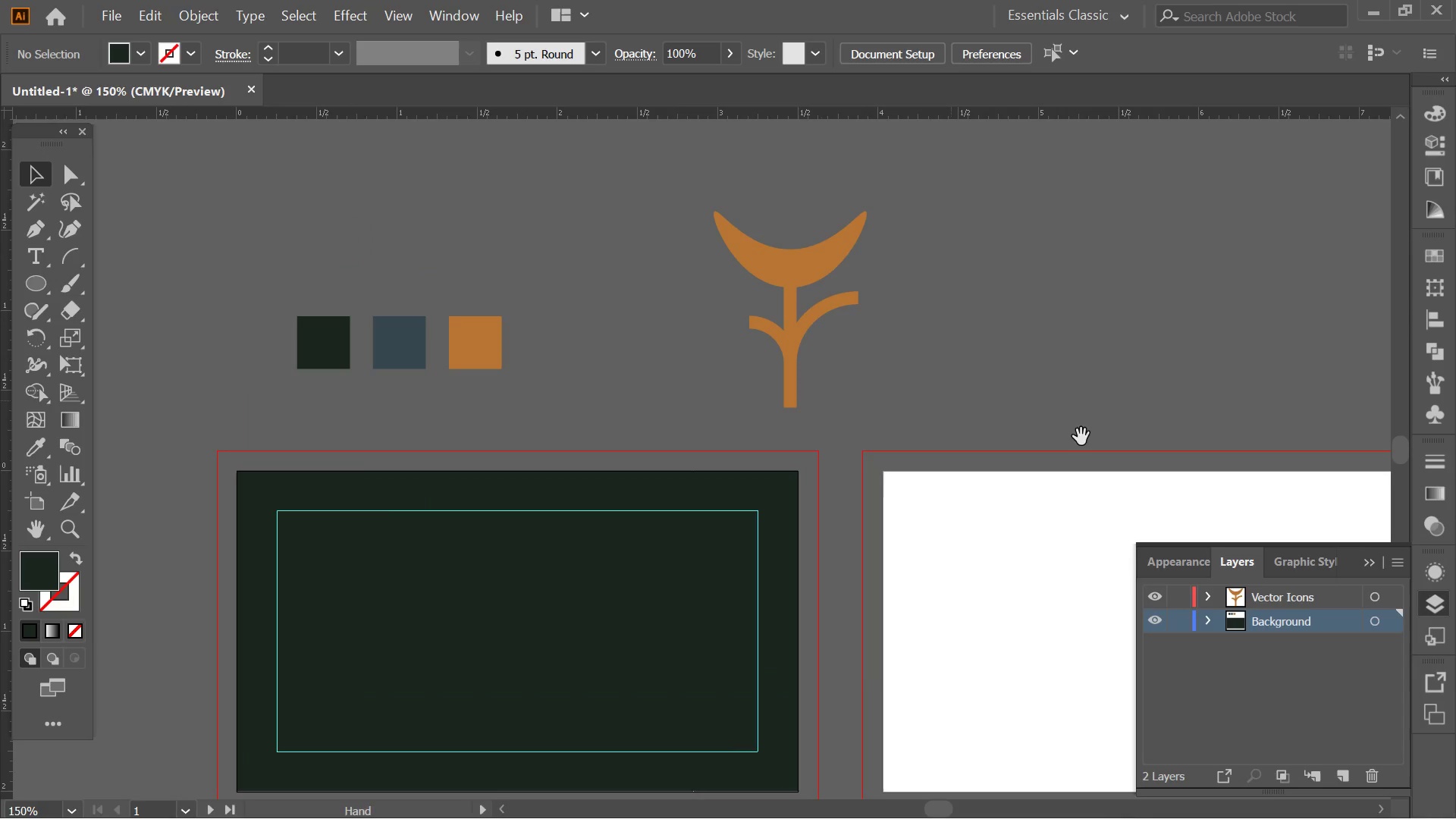 
hold_key(key=Space, duration=0.44)
 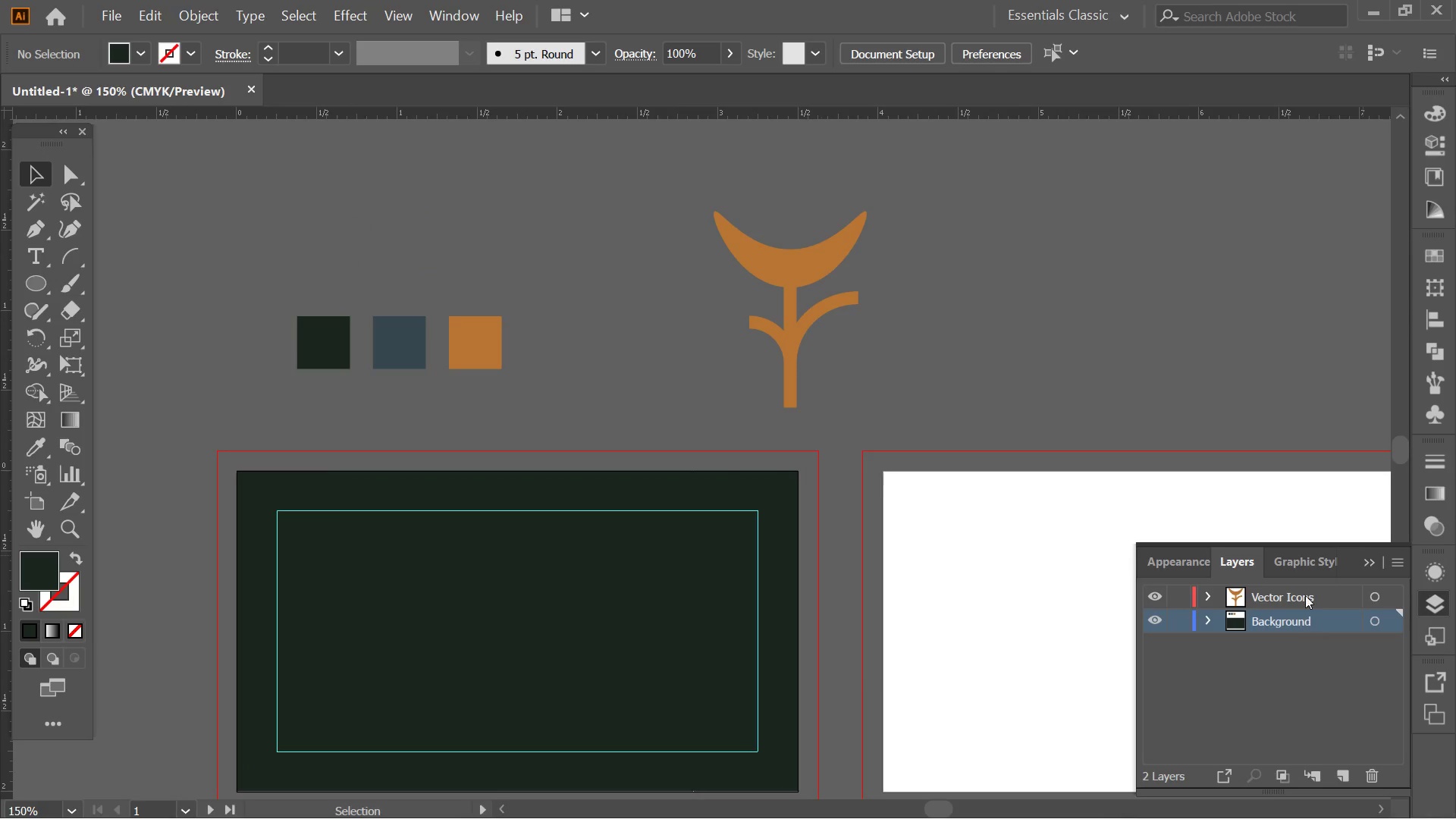 
left_click_drag(start_coordinate=[819, 256], to_coordinate=[812, 356])
 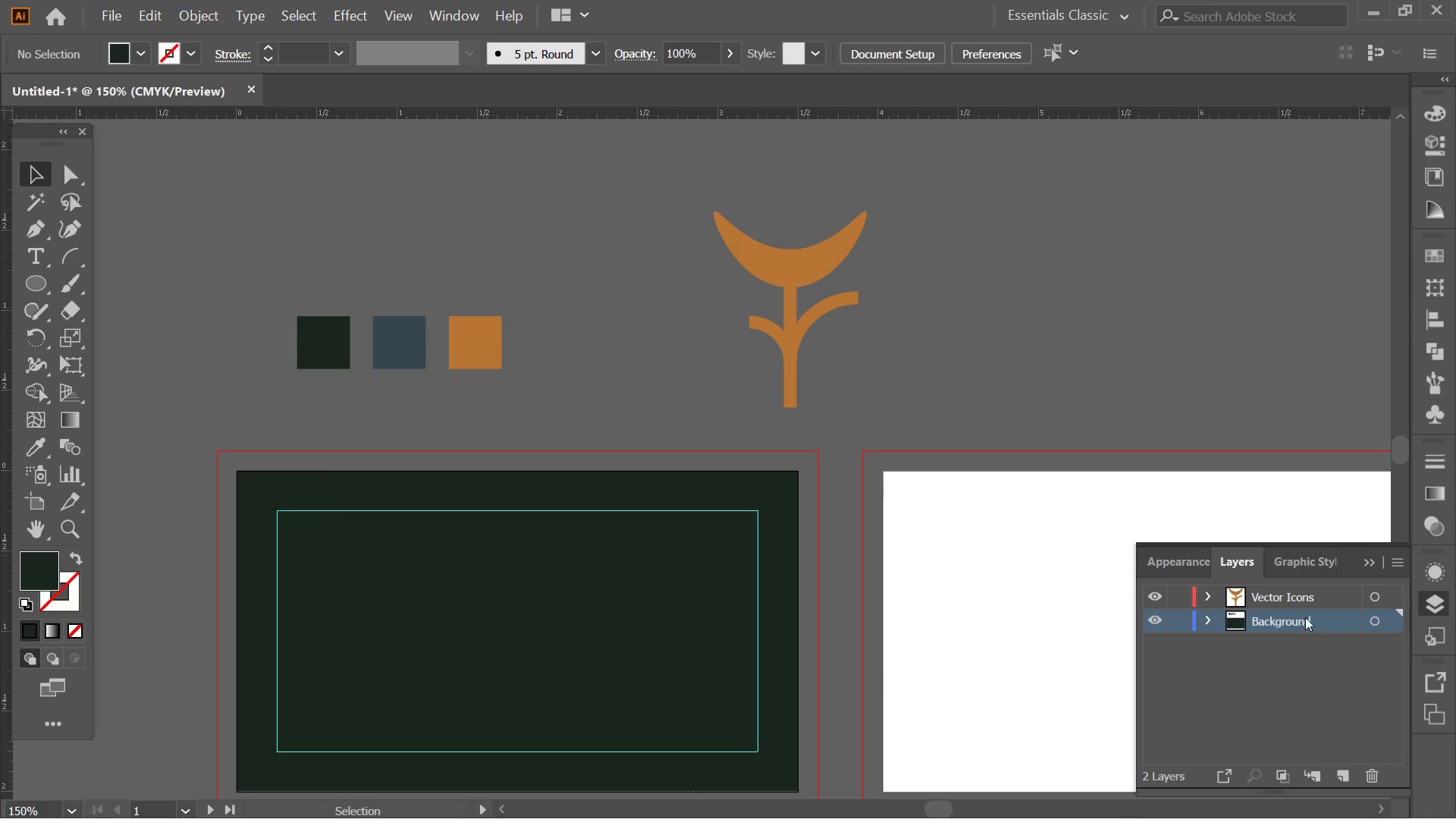 
scroll: coordinate [819, 236], scroll_direction: up, amount: 1.0
 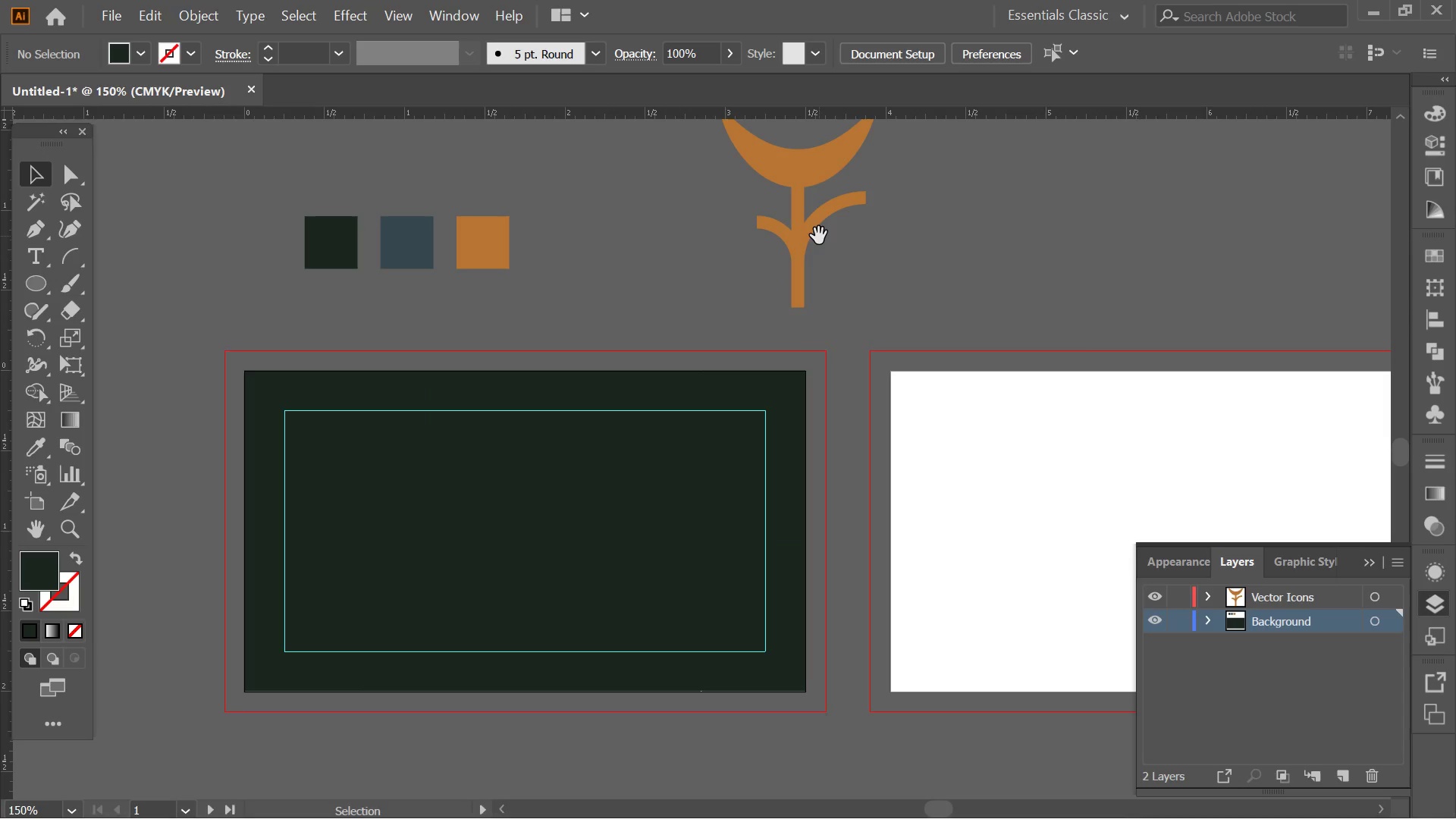 
hold_key(key=Space, duration=0.78)
 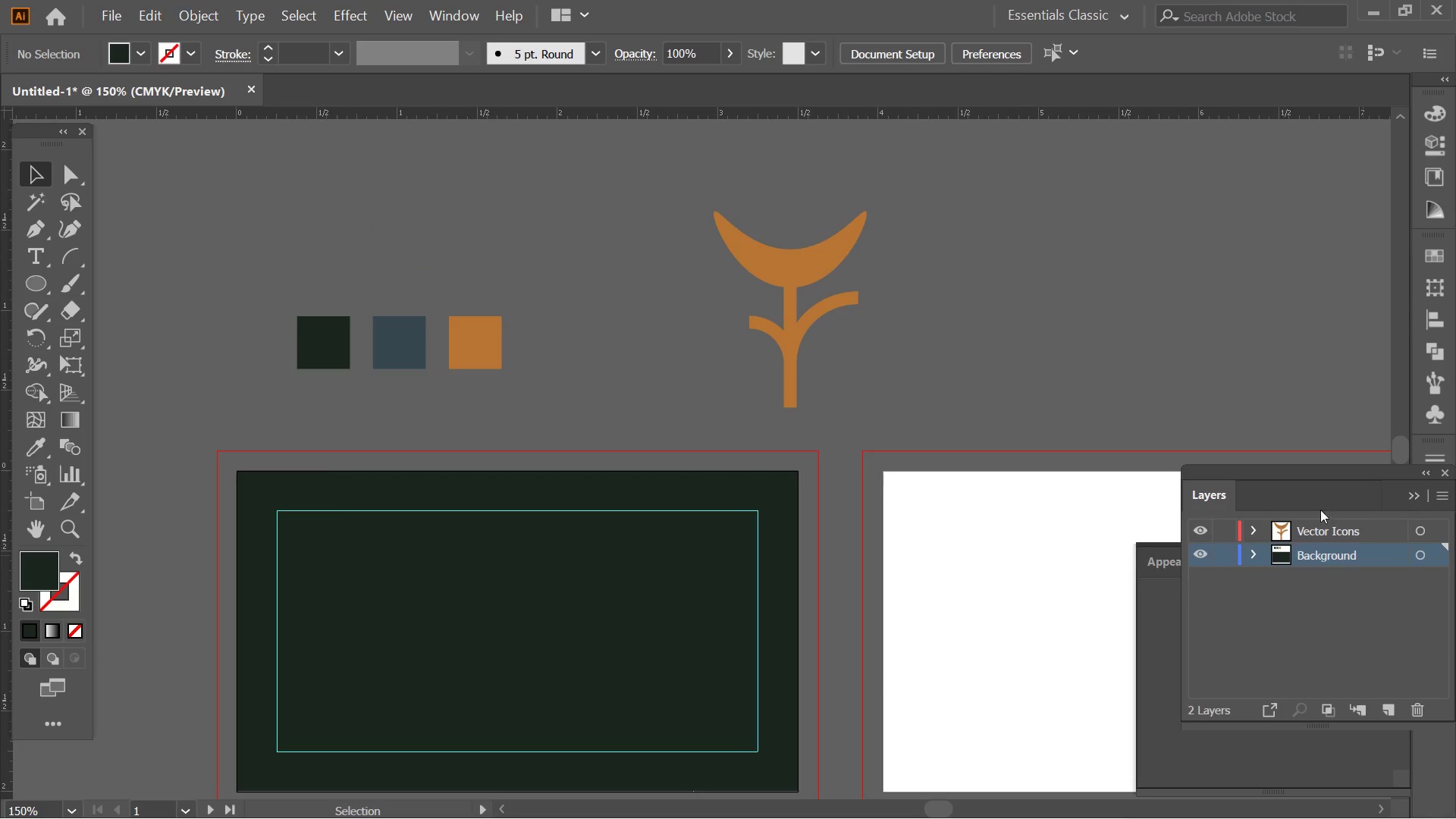 
left_click_drag(start_coordinate=[1242, 559], to_coordinate=[1217, 491])
 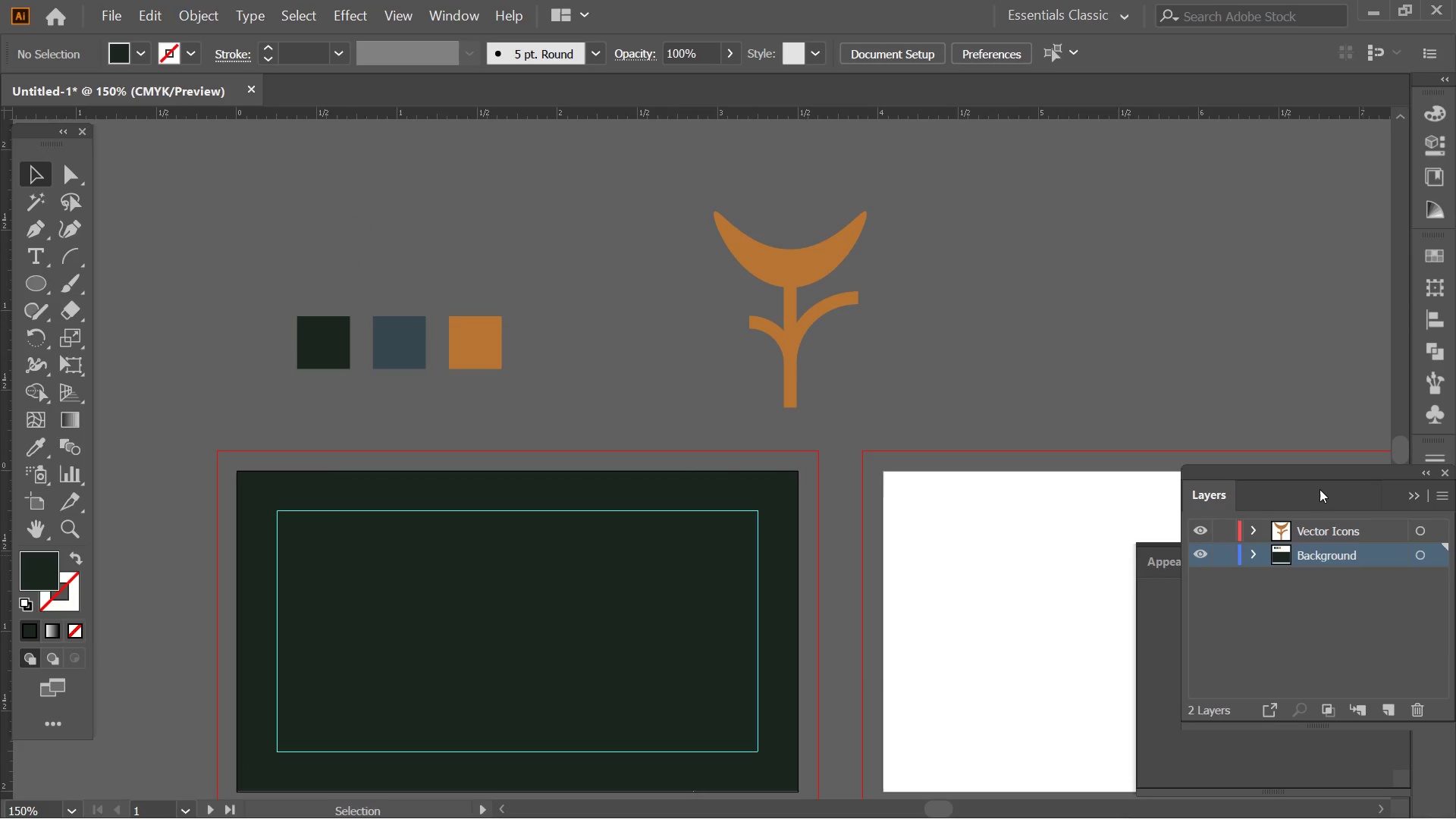 
left_click_drag(start_coordinate=[1321, 488], to_coordinate=[1299, 530])
 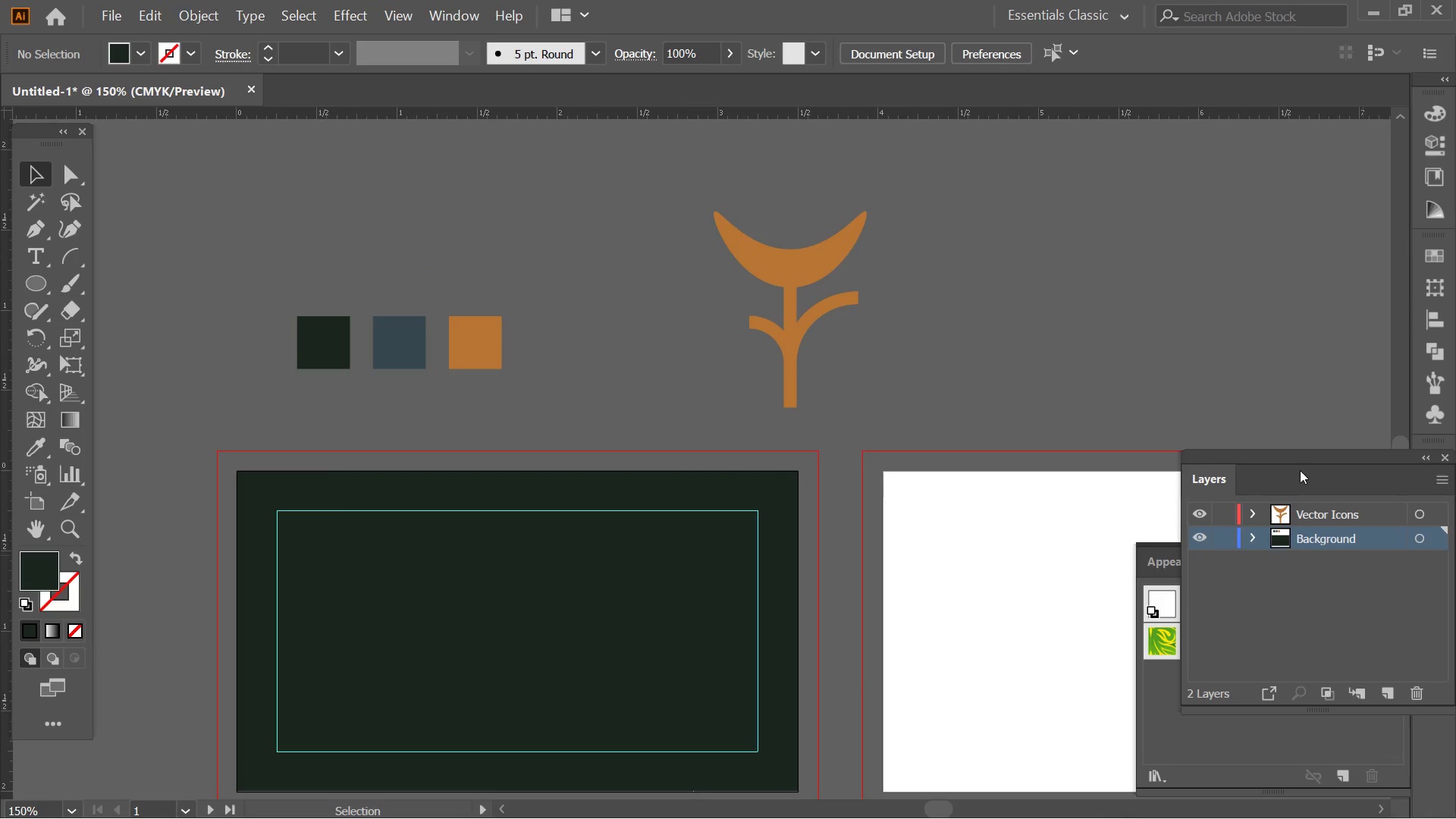 
left_click_drag(start_coordinate=[1300, 470], to_coordinate=[1261, 573])
 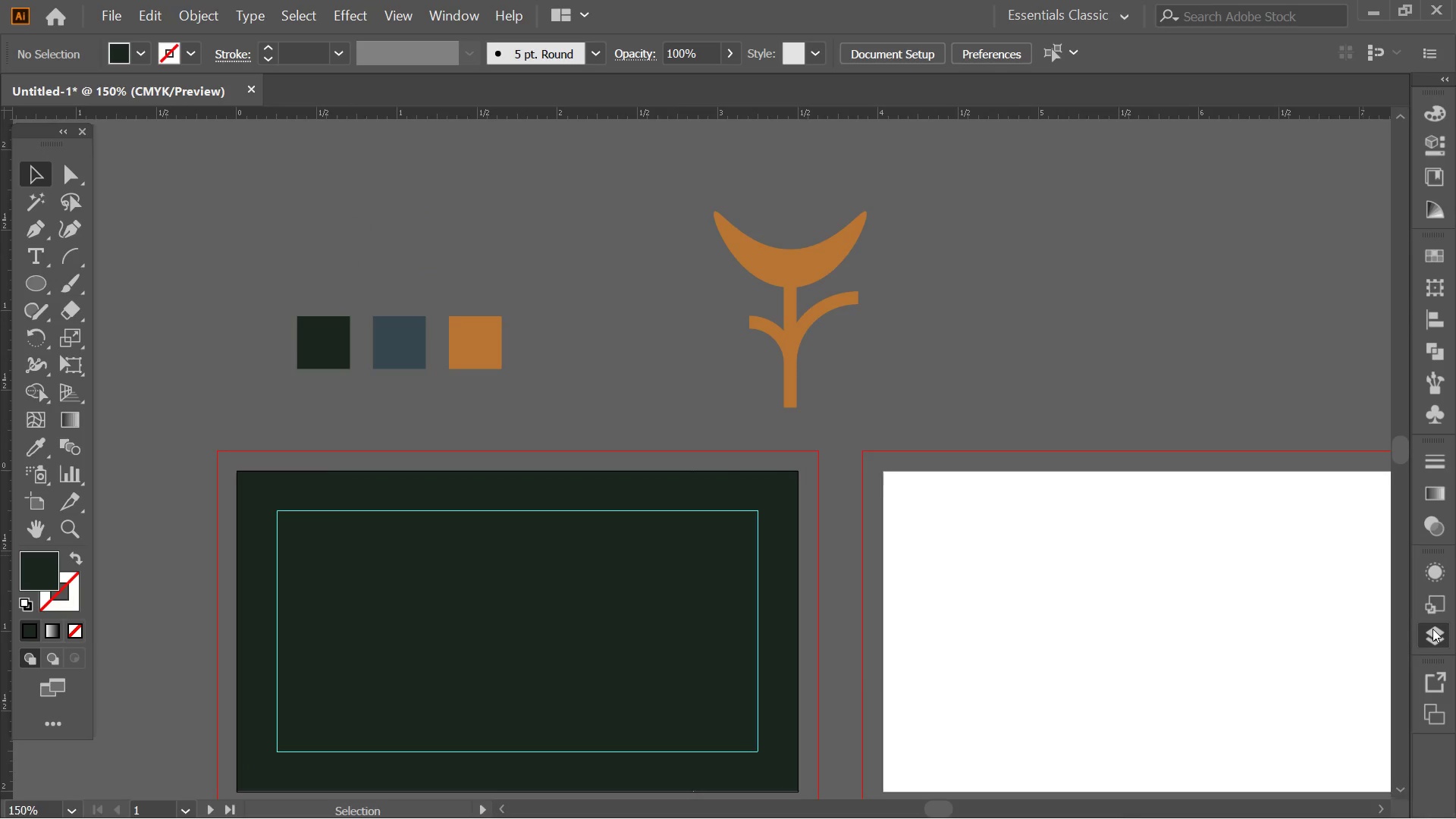 
double_click([1432, 629])
 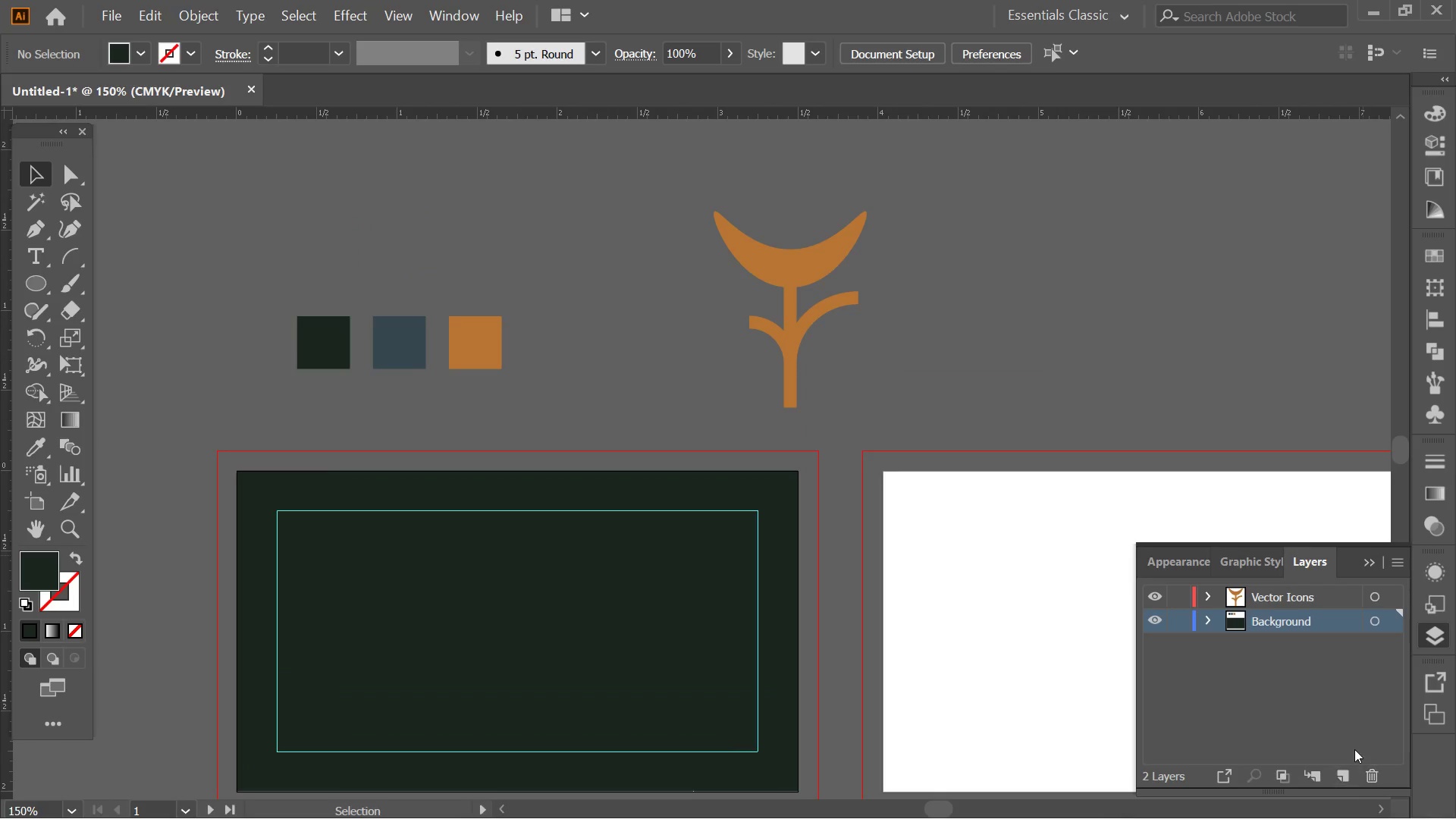 
left_click([1345, 776])
 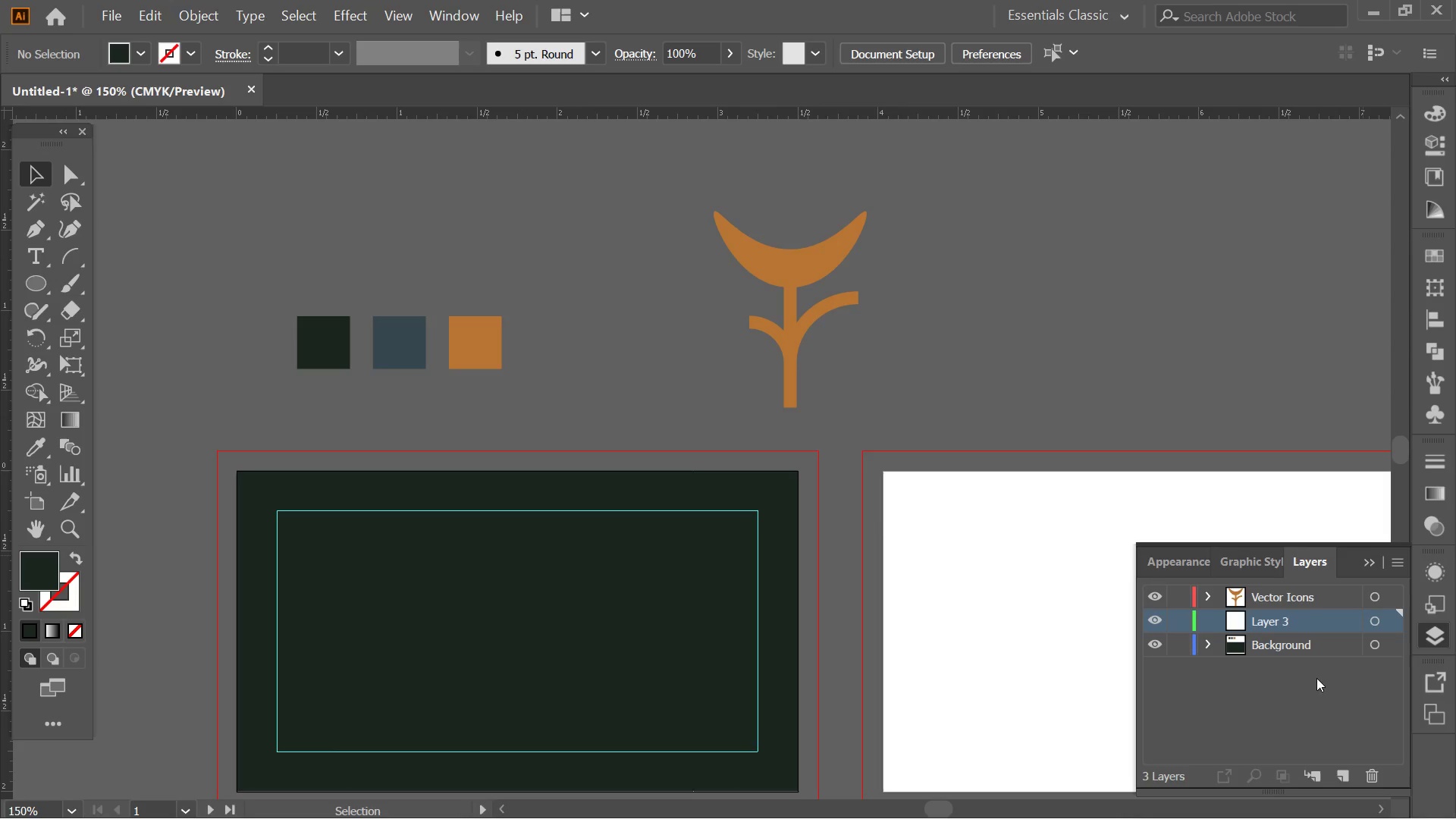 
key(Alt+AltLeft)
 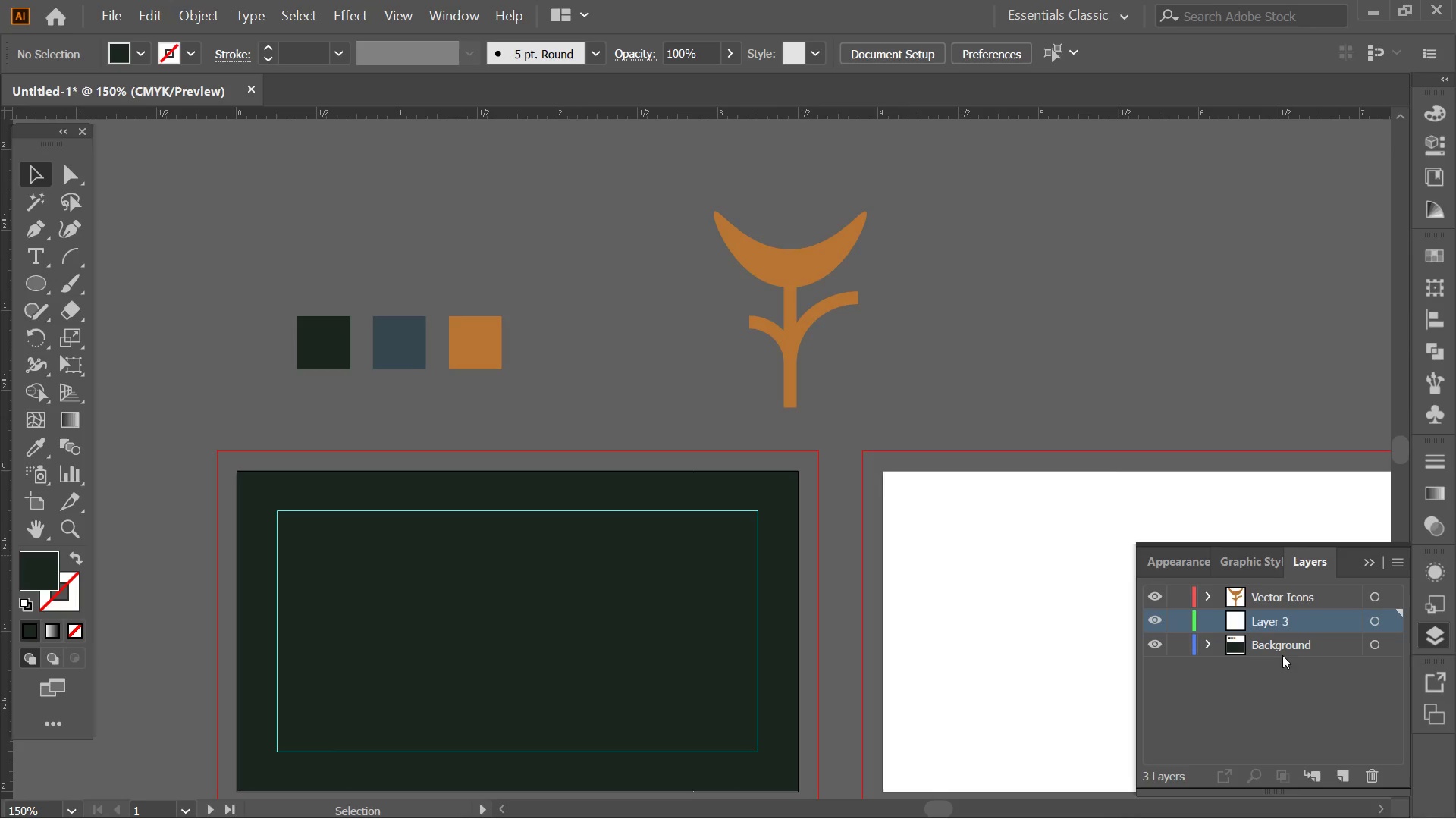 
key(Alt+Tab)